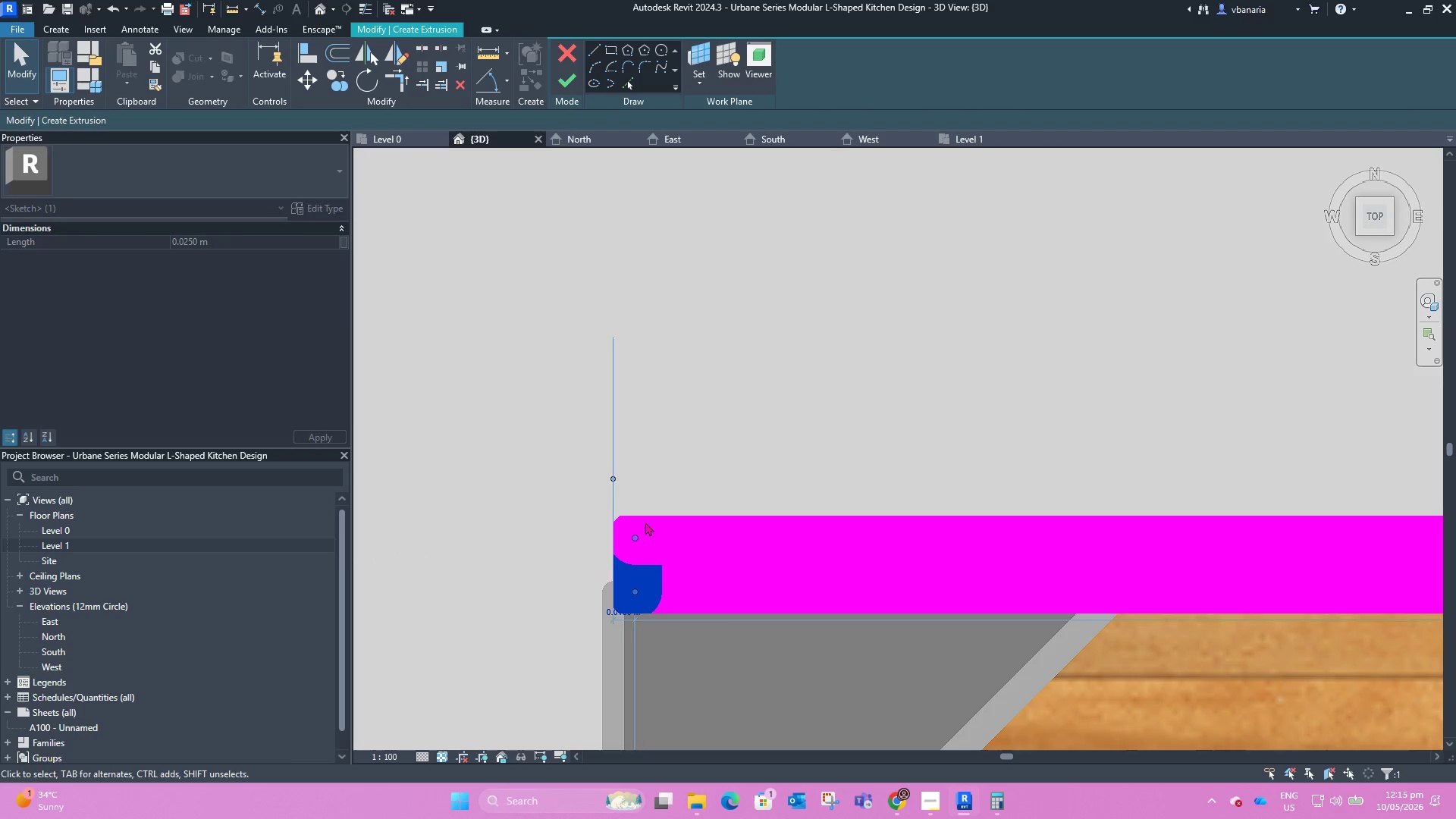 
scroll: coordinate [551, 477], scroll_direction: down, amount: 15.0
 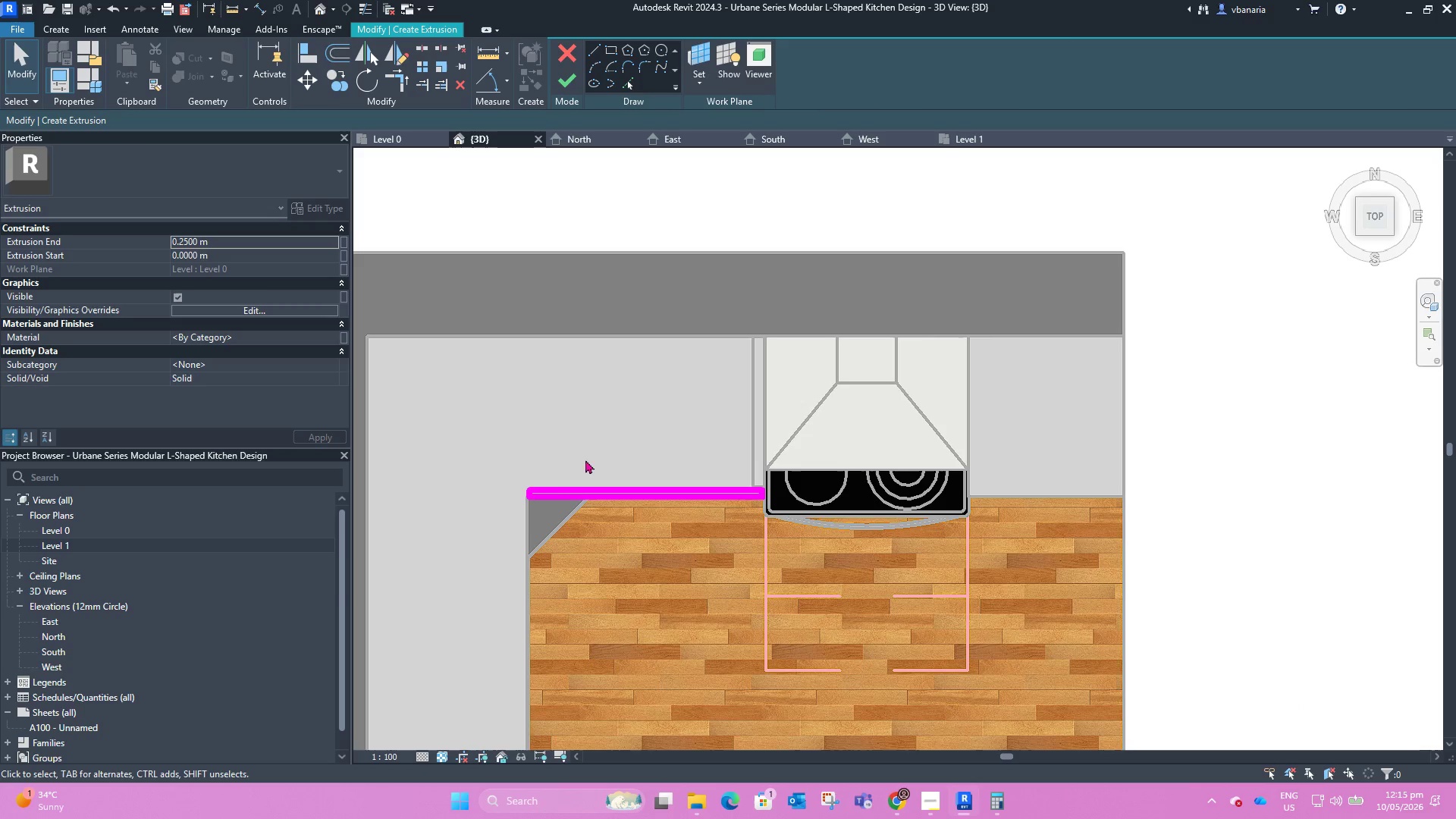 
scroll: coordinate [510, 513], scroll_direction: up, amount: 10.0
 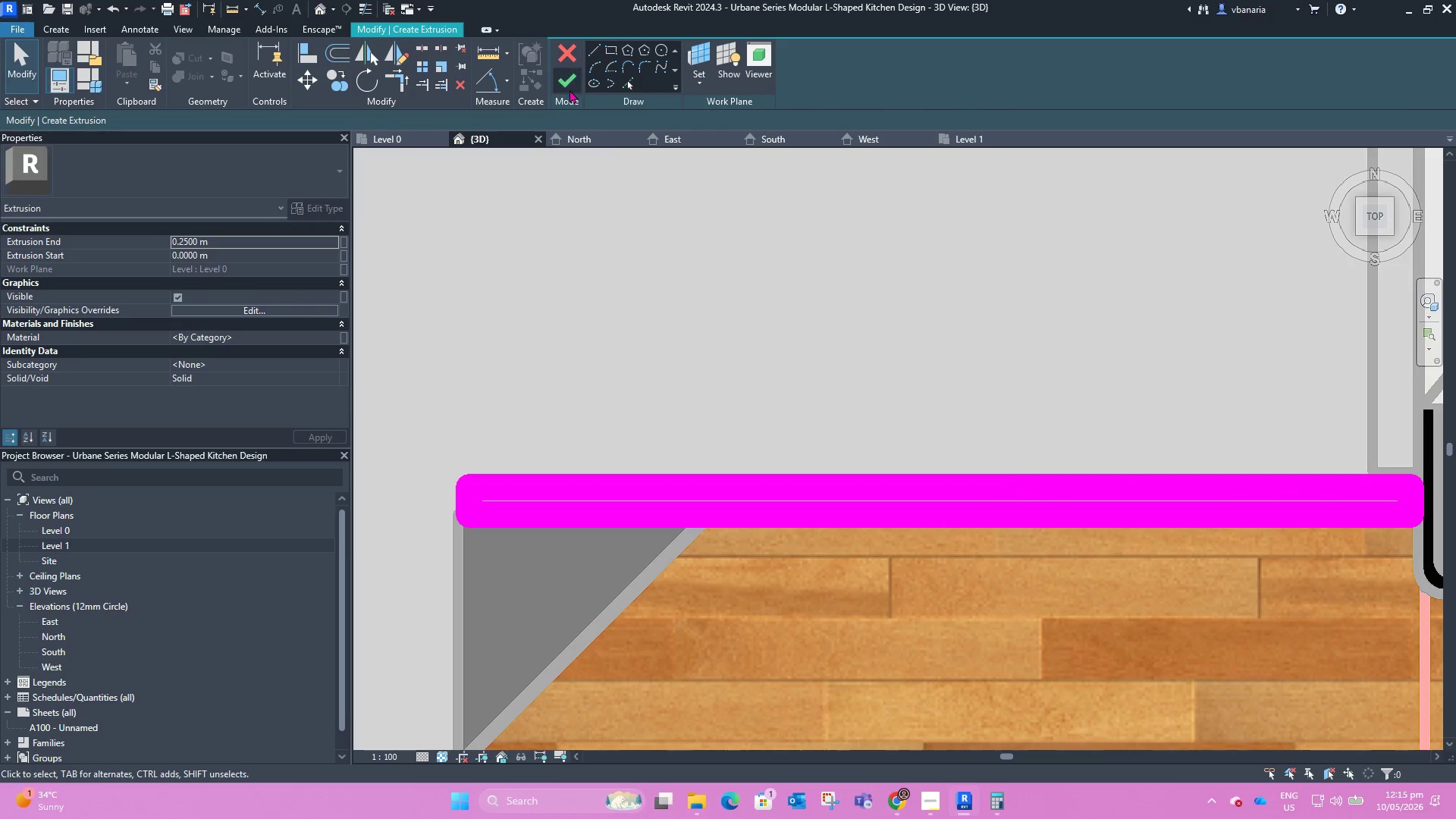 
left_click([567, 79])
 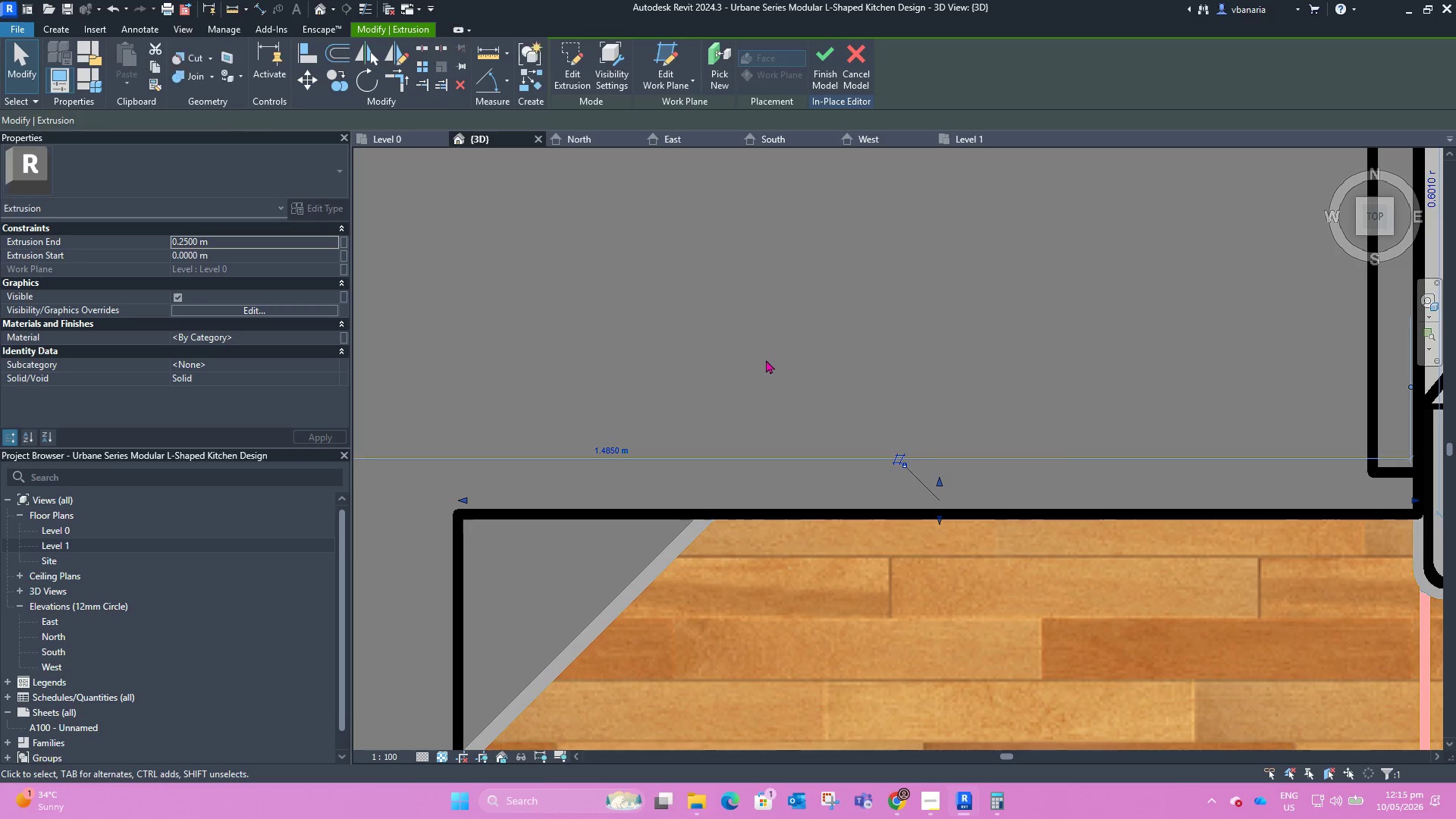 
scroll: coordinate [712, 433], scroll_direction: down, amount: 5.0
 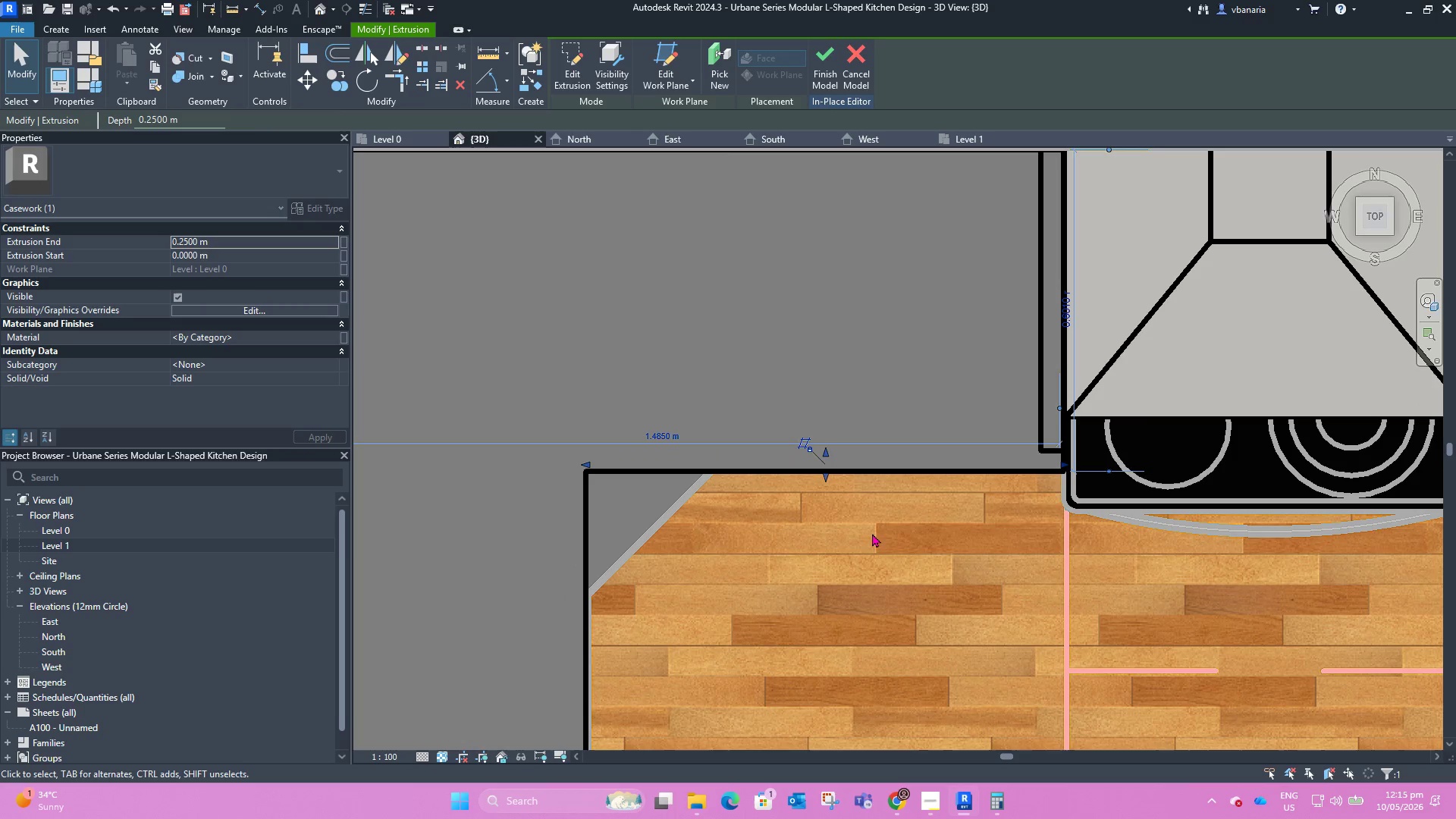 
hold_key(key=ShiftLeft, duration=0.94)
 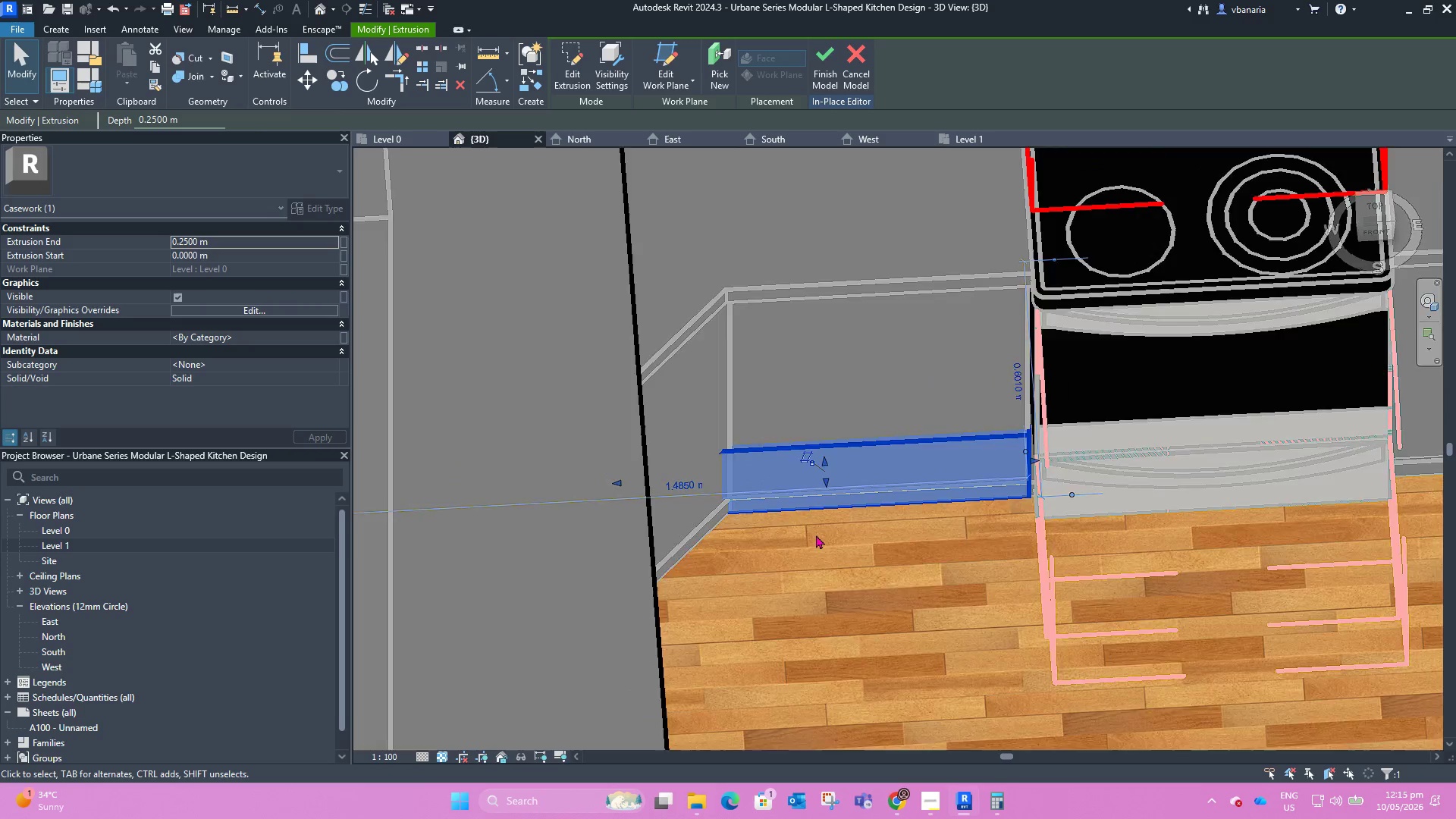 
scroll: coordinate [799, 507], scroll_direction: down, amount: 6.0
 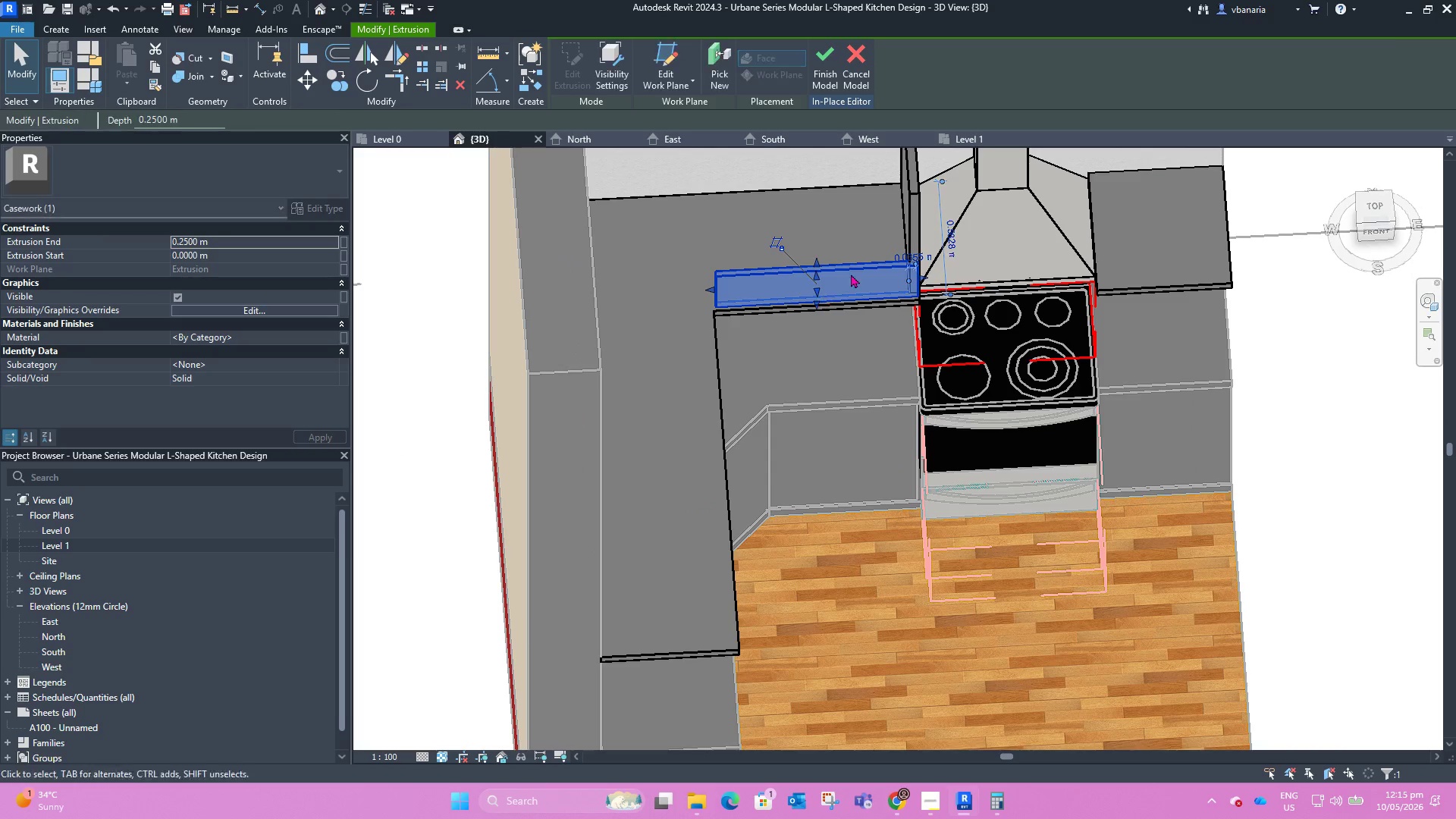 
hold_key(key=ShiftLeft, duration=0.36)
 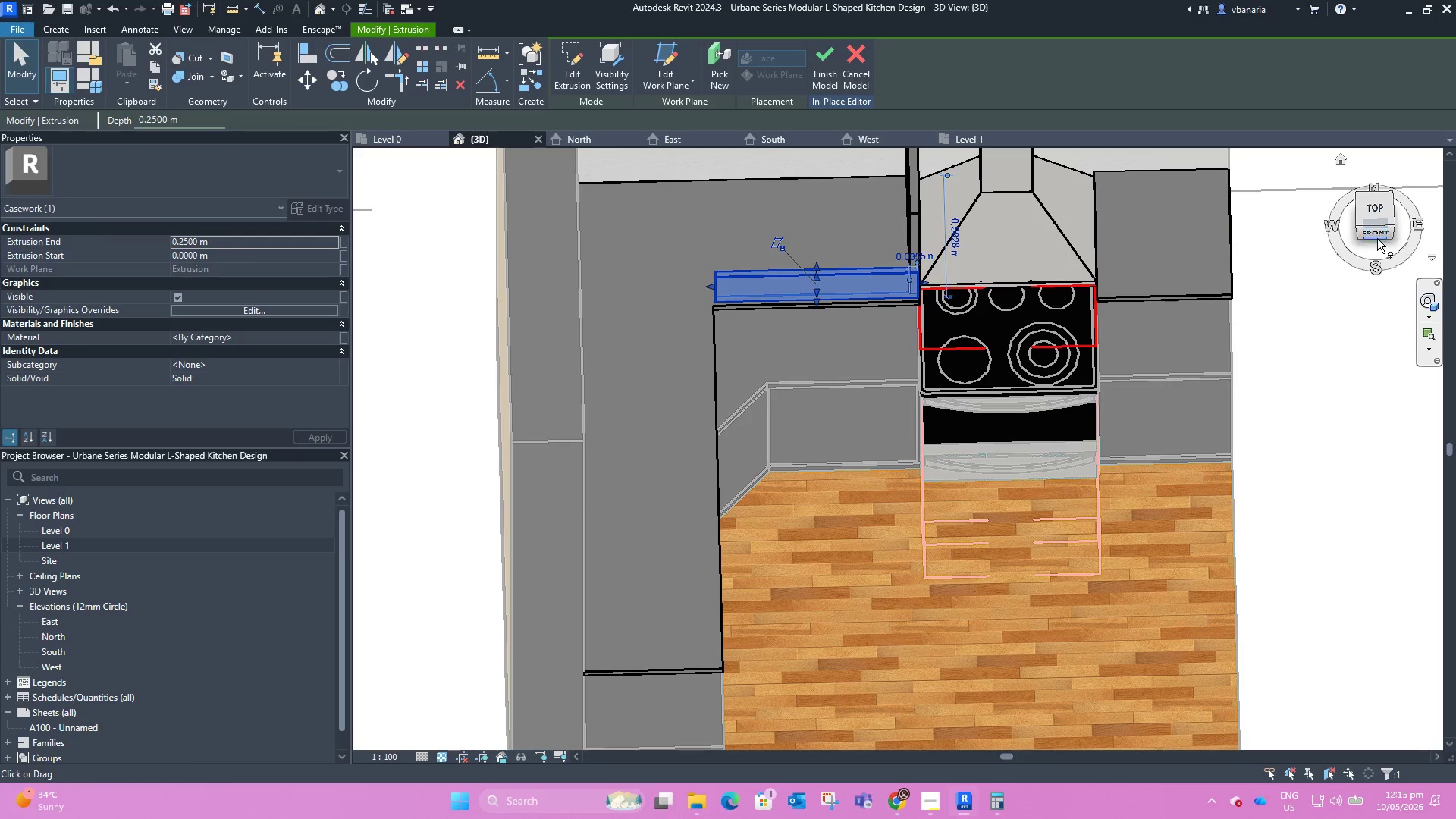 
left_click([1376, 231])
 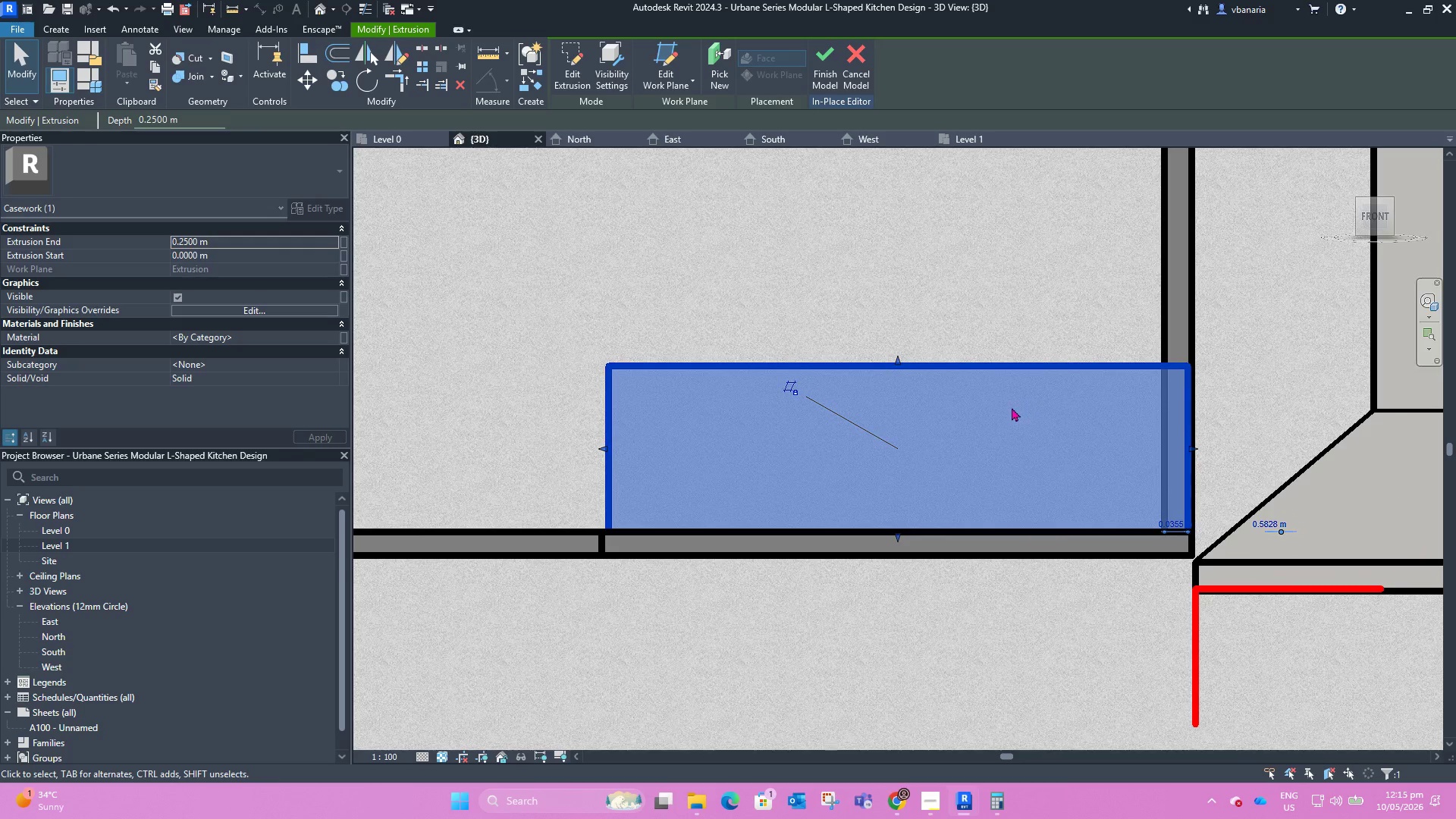 
scroll: coordinate [867, 532], scroll_direction: down, amount: 6.0
 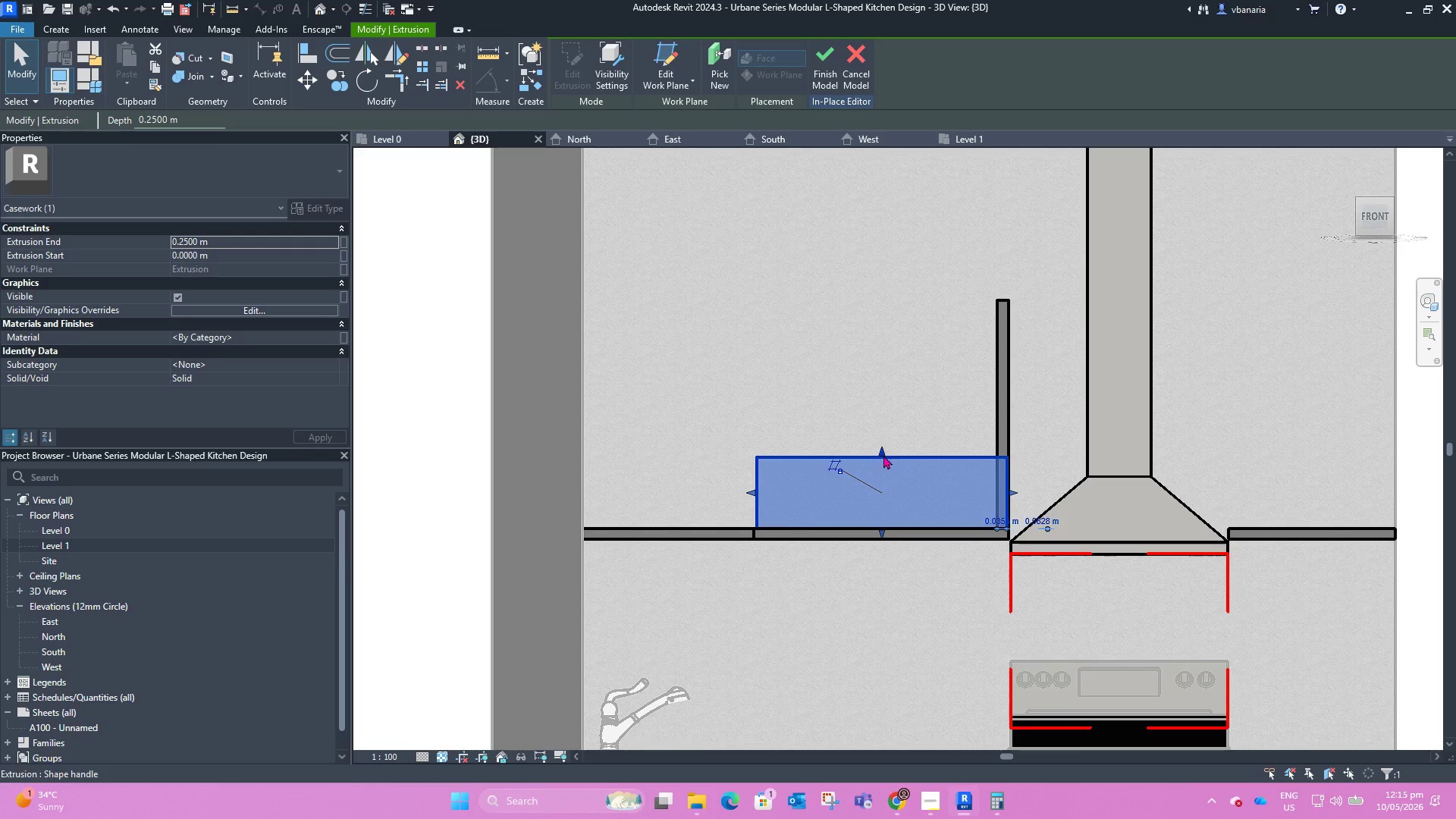 
left_click_drag(start_coordinate=[882, 453], to_coordinate=[902, 301])
 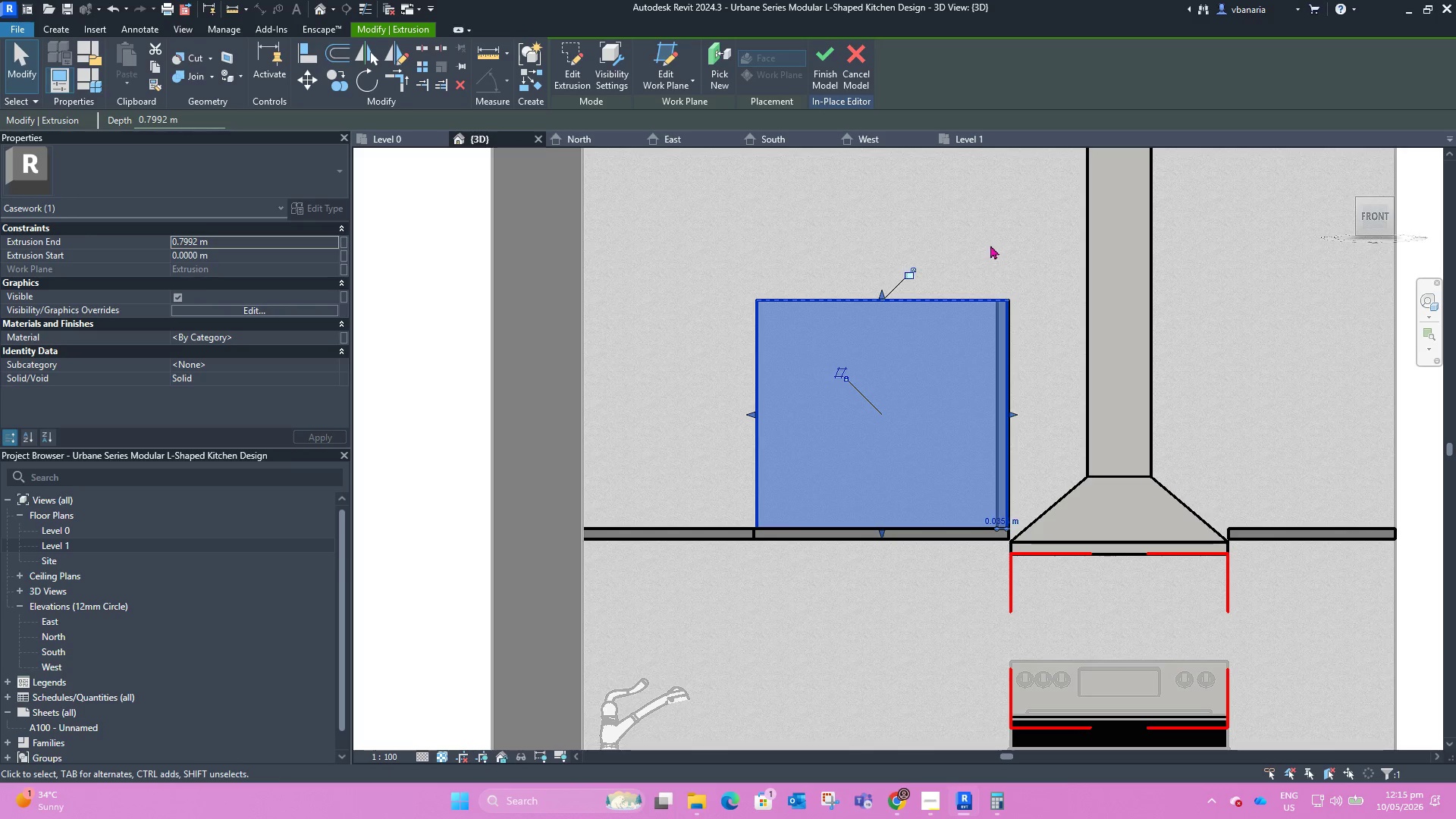 
scroll: coordinate [897, 353], scroll_direction: down, amount: 3.0
 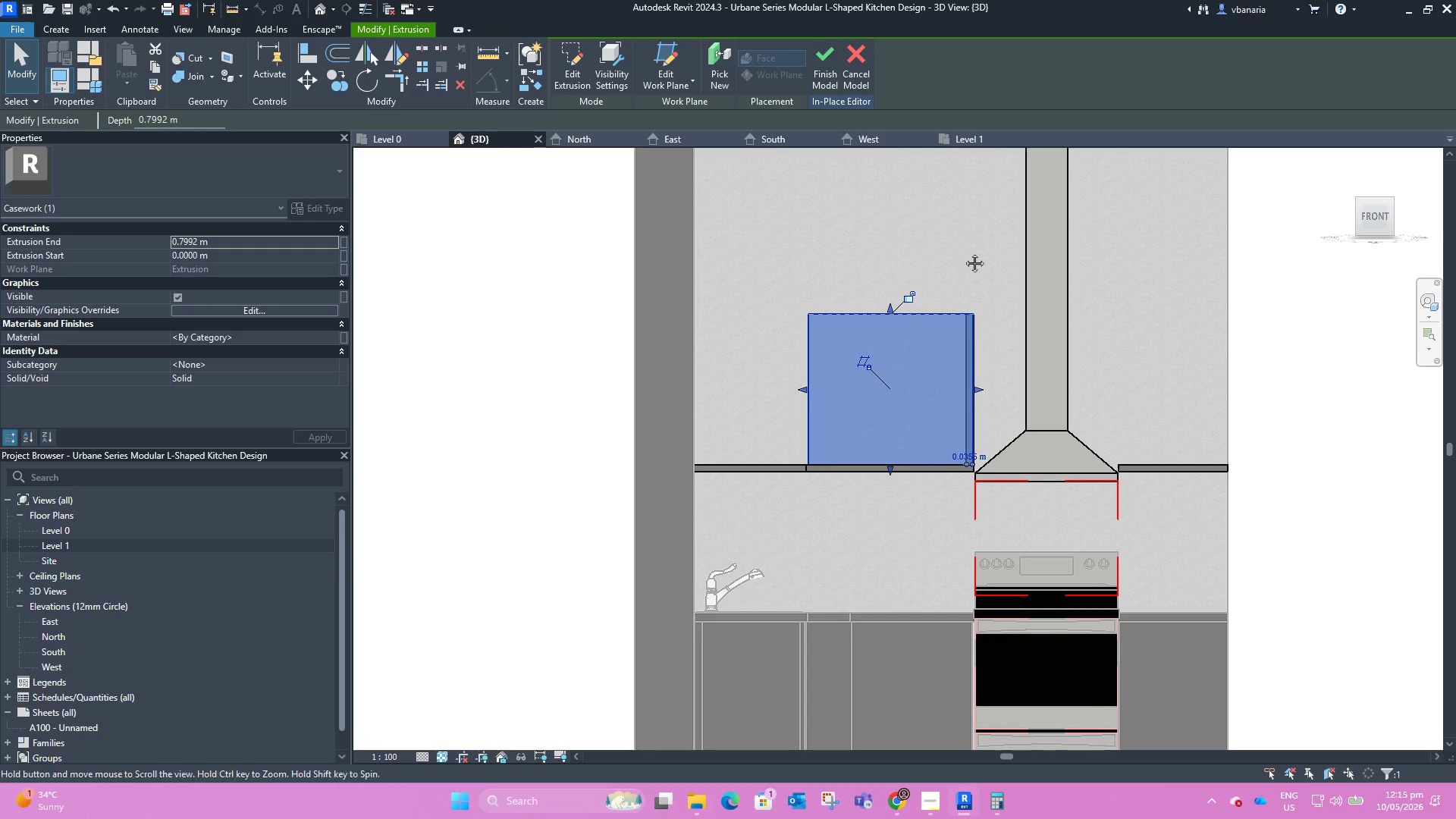 
hold_key(key=ShiftLeft, duration=2.7)
 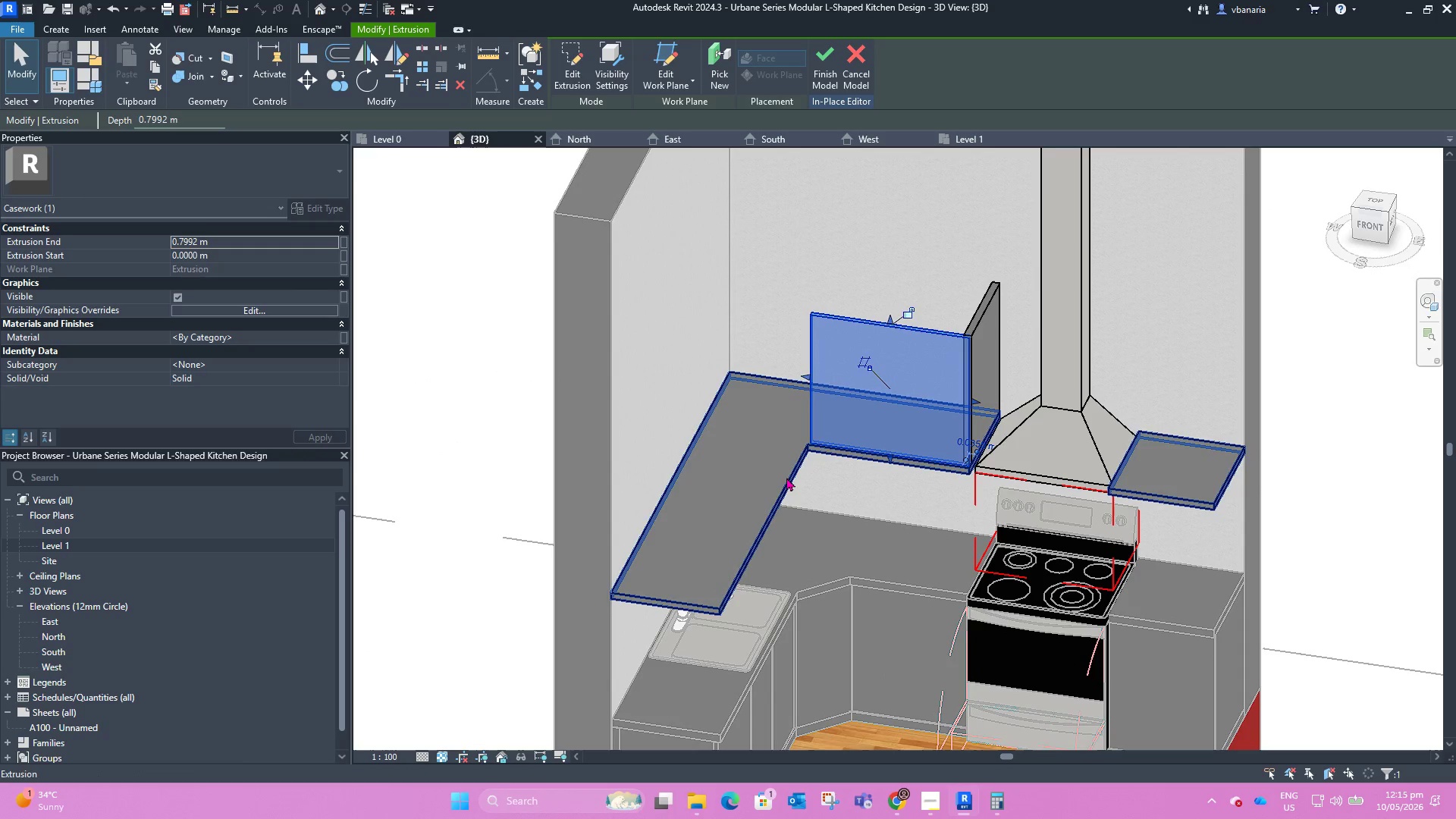 
left_click([789, 479])
 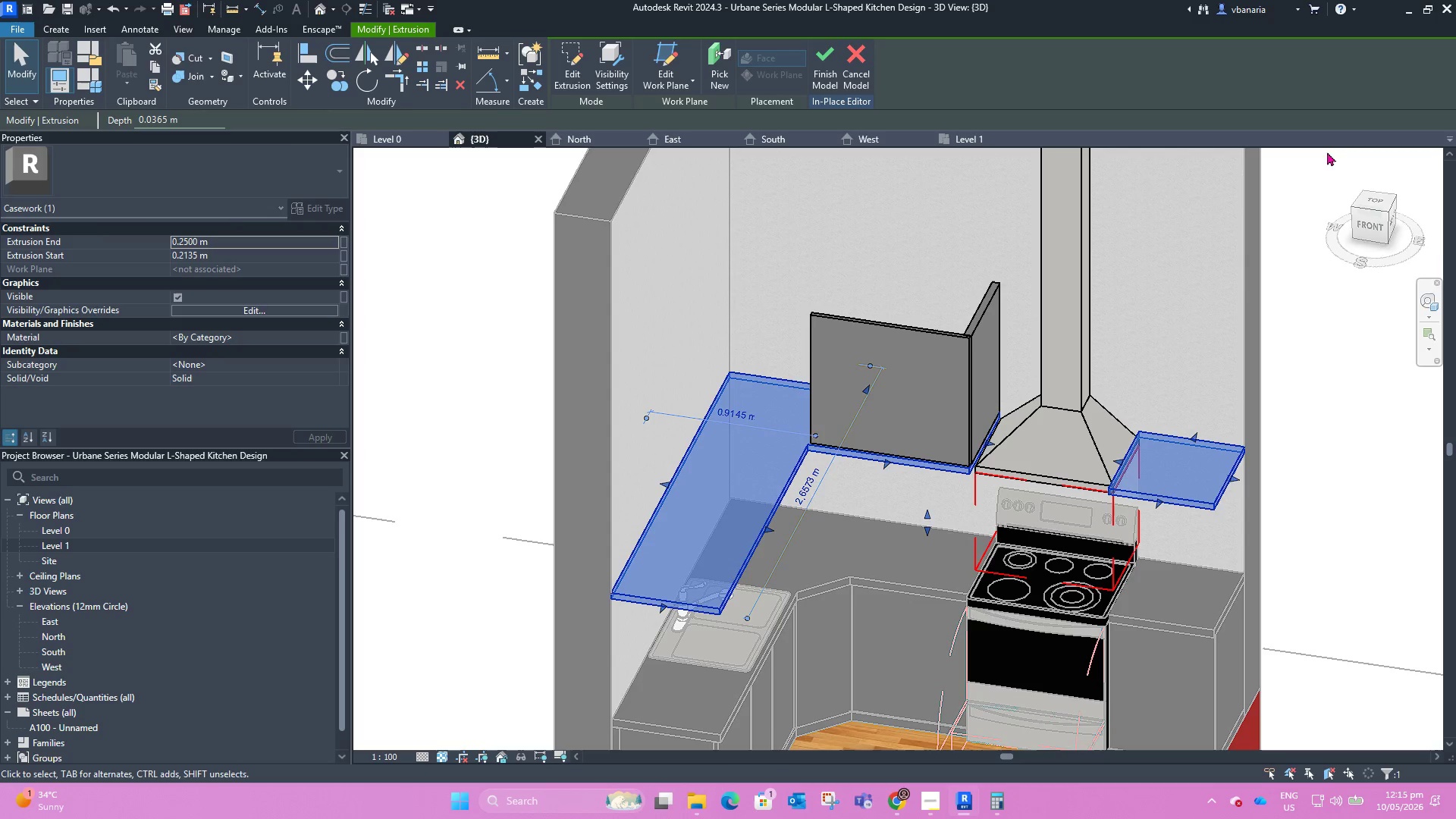 
left_click([1380, 230])
 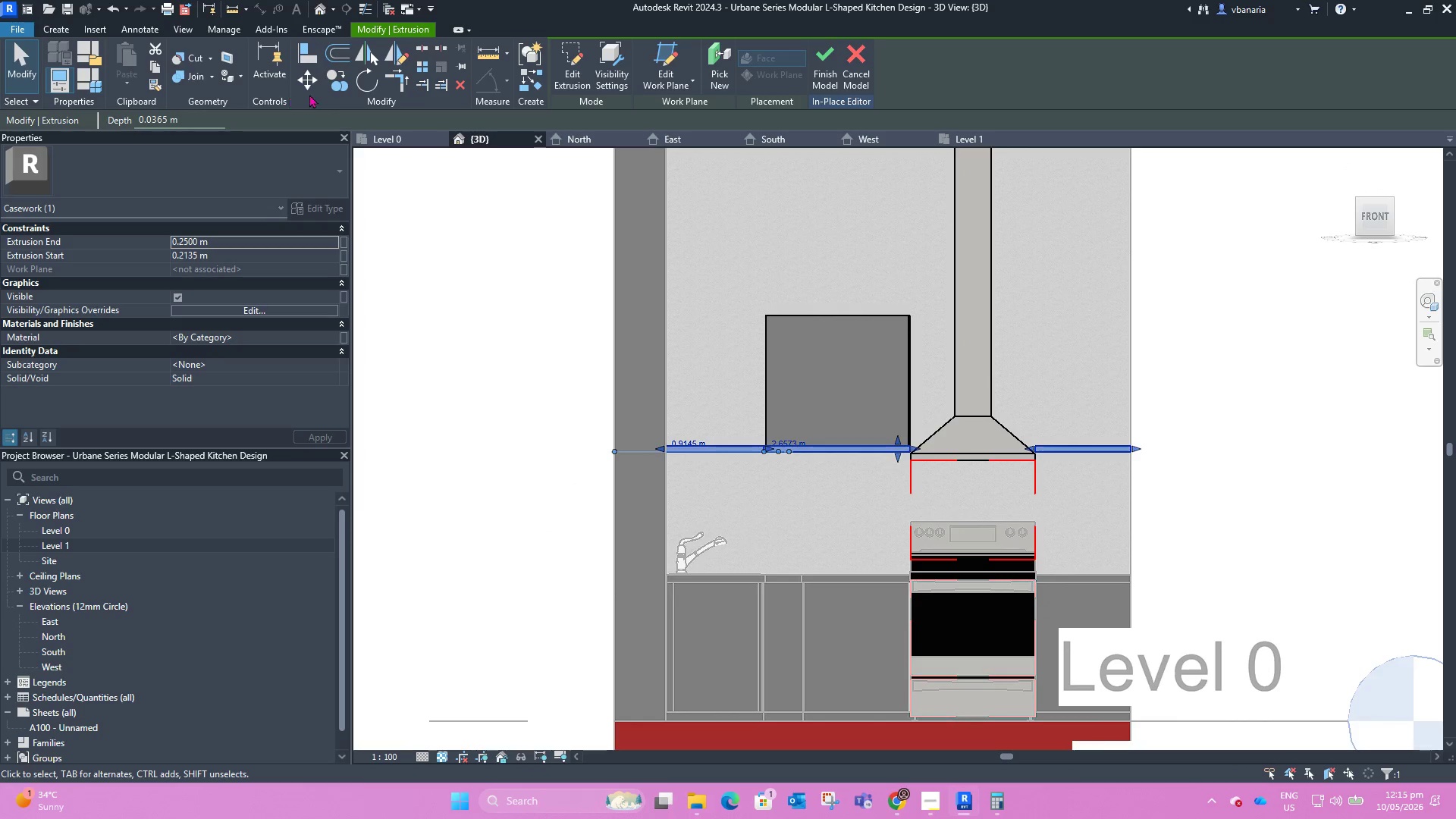 
scroll: coordinate [705, 275], scroll_direction: down, amount: 1.0
 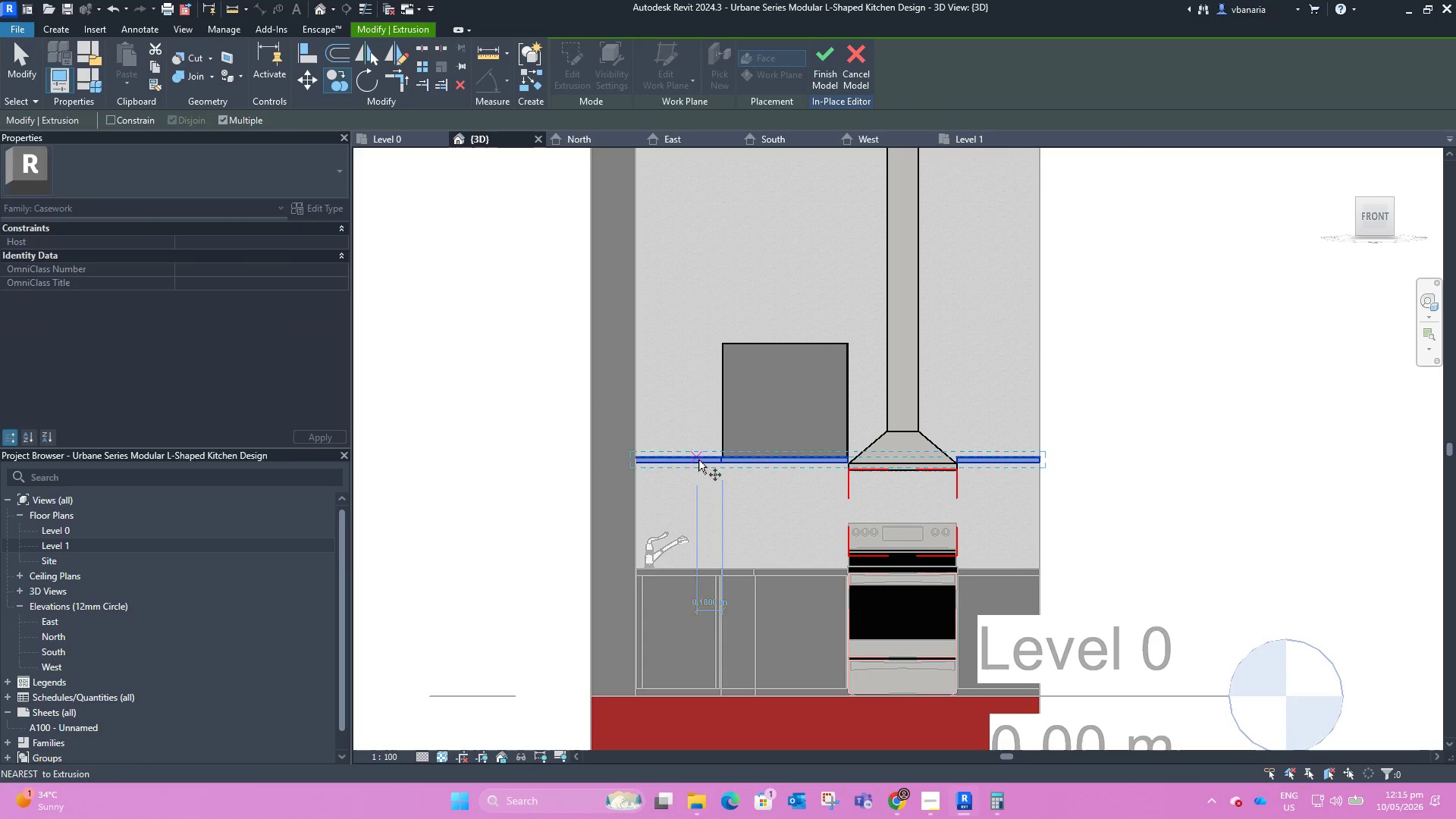 
left_click_drag(start_coordinate=[704, 466], to_coordinate=[707, 460])
 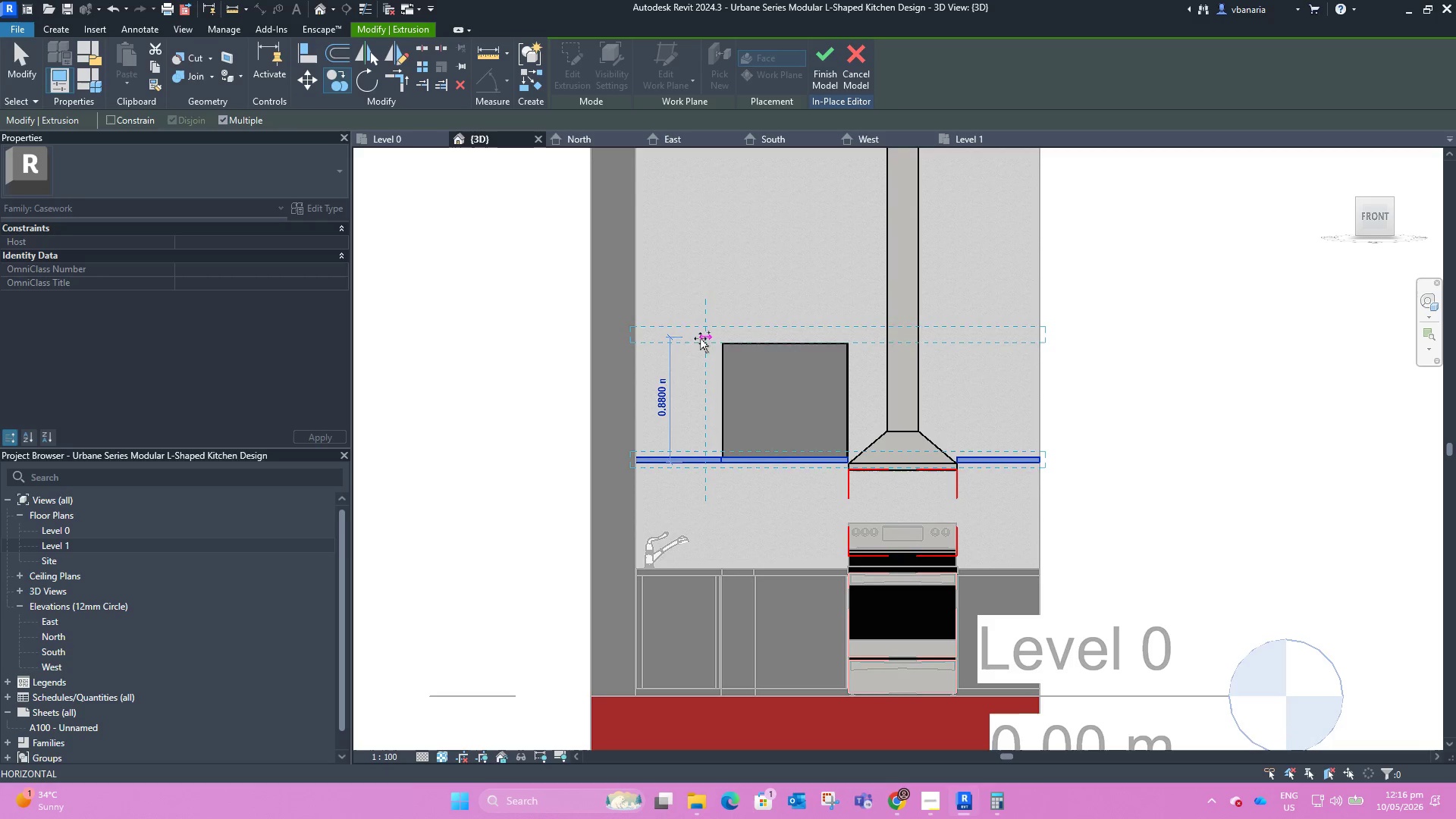 
left_click([698, 320])
 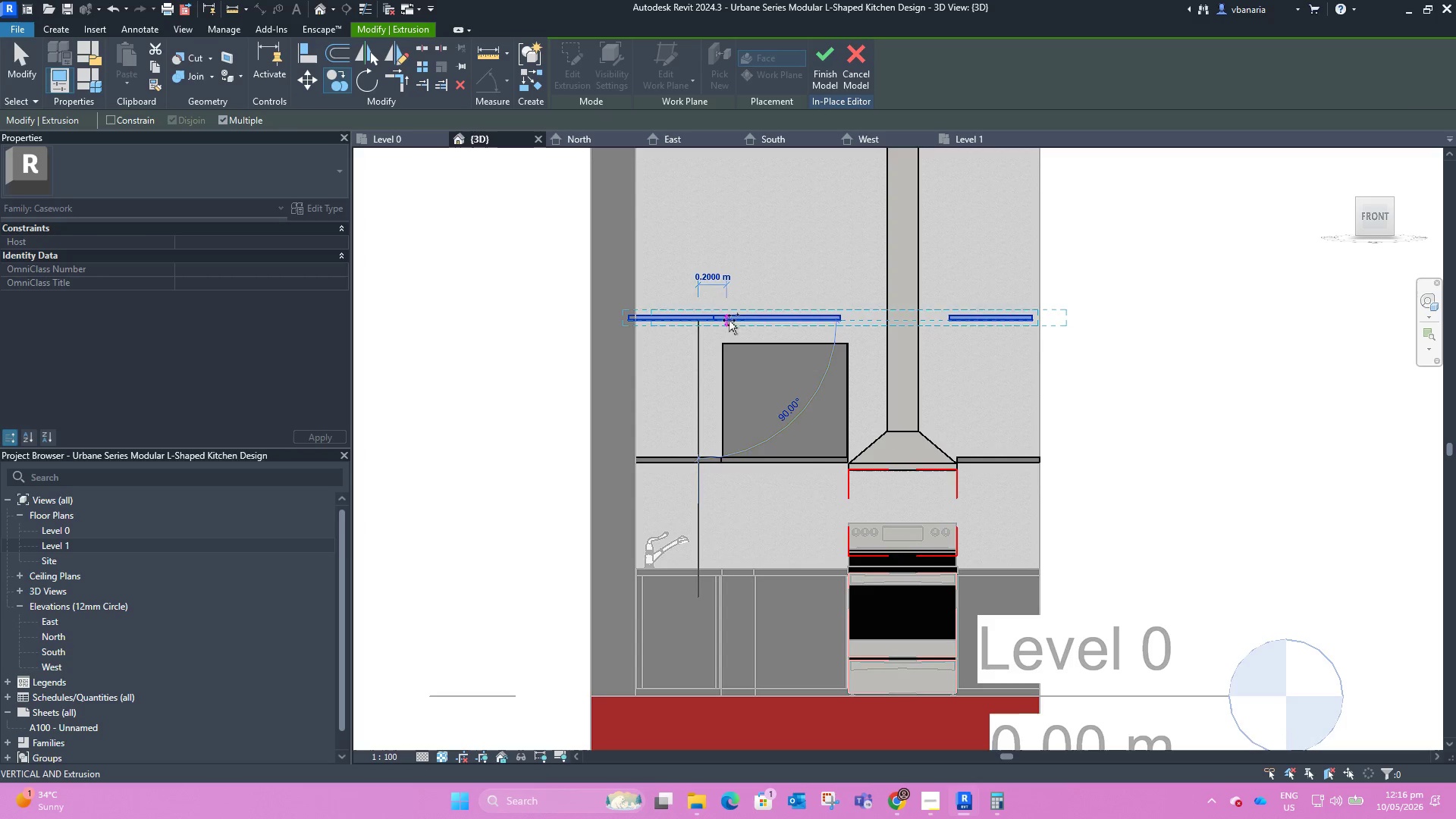 
key(Escape)
 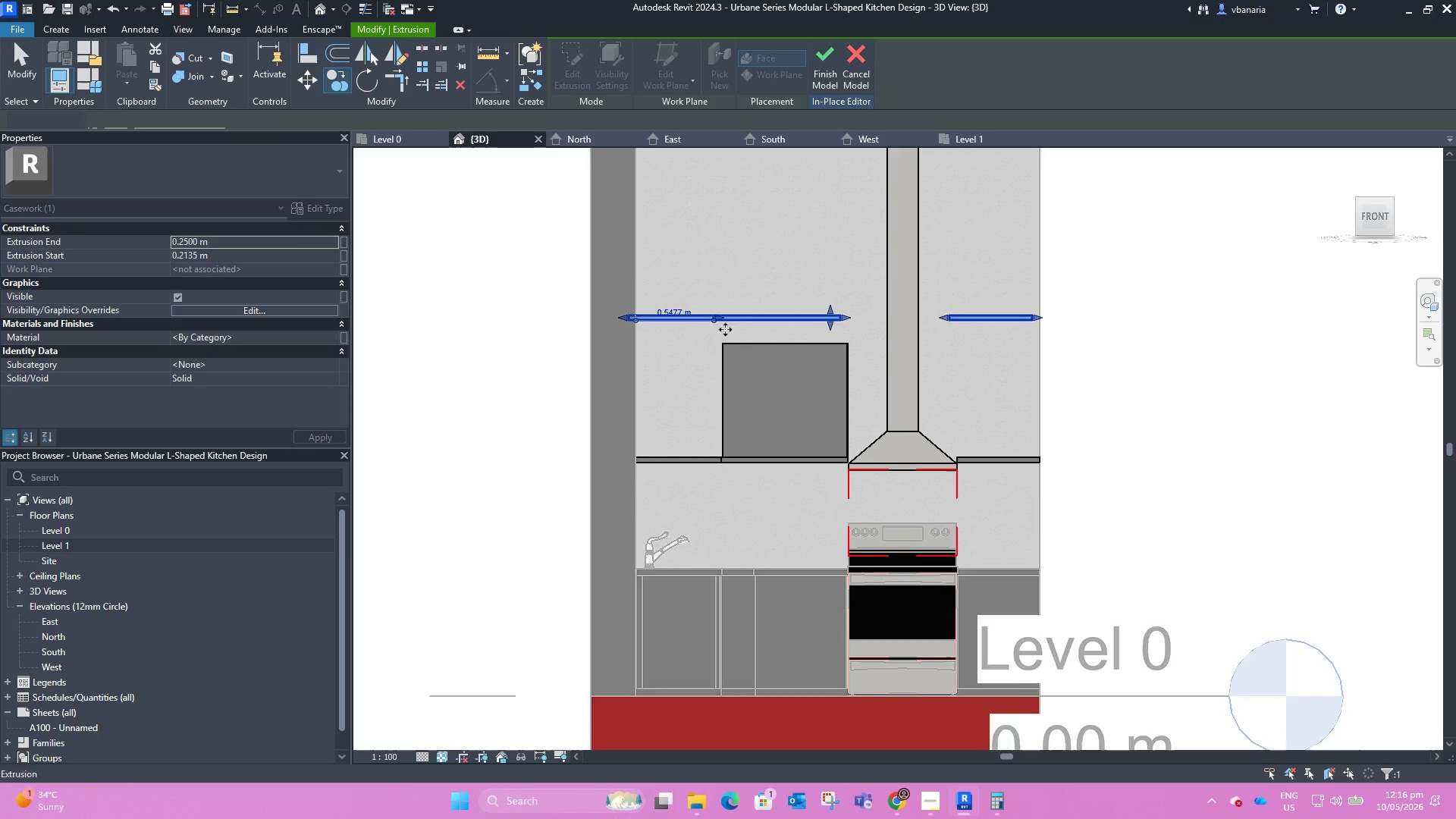 
scroll: coordinate [724, 330], scroll_direction: up, amount: 5.0
 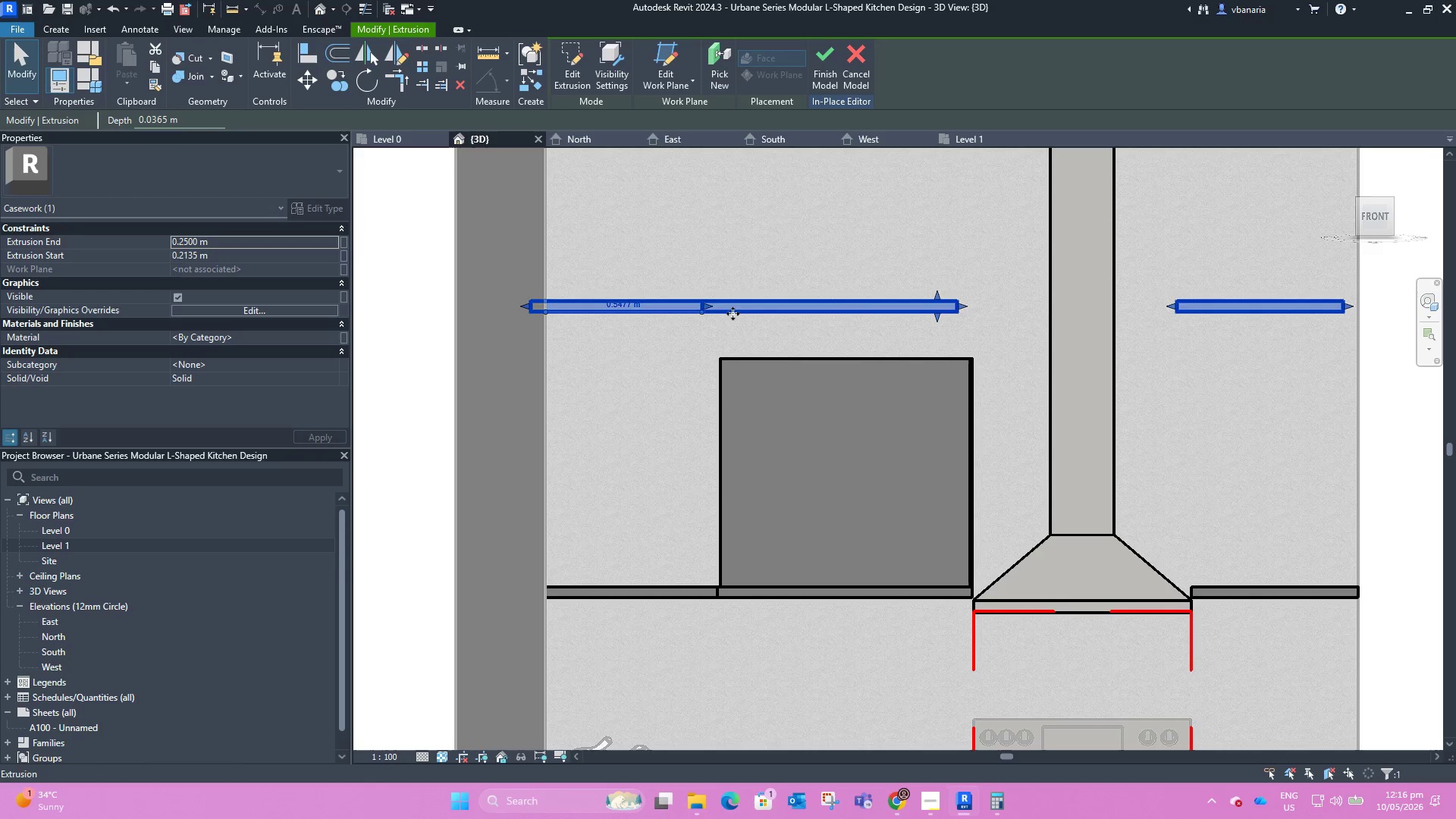 
left_click_drag(start_coordinate=[733, 312], to_coordinate=[745, 357])
 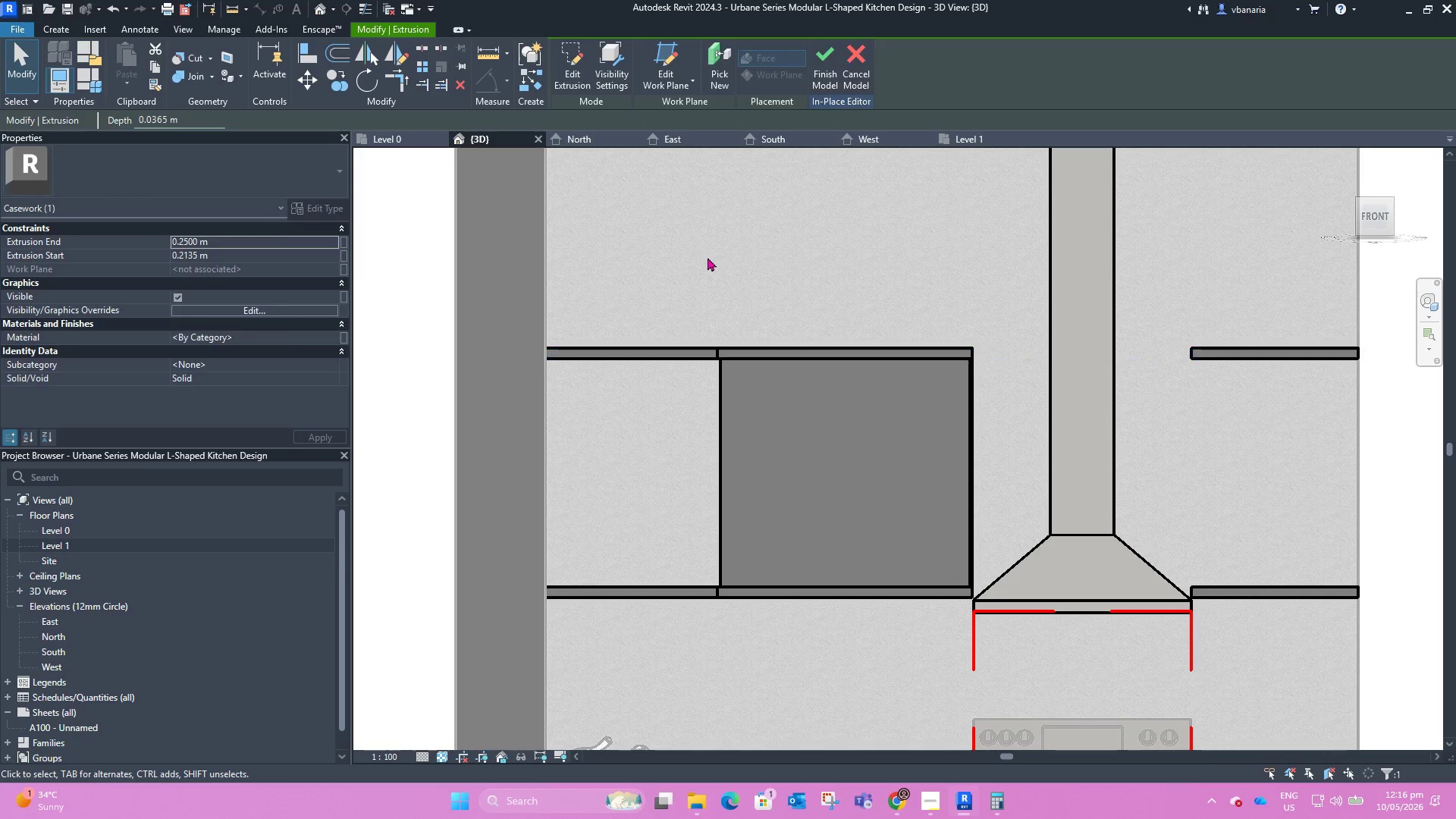 
scroll: coordinate [671, 344], scroll_direction: down, amount: 6.0
 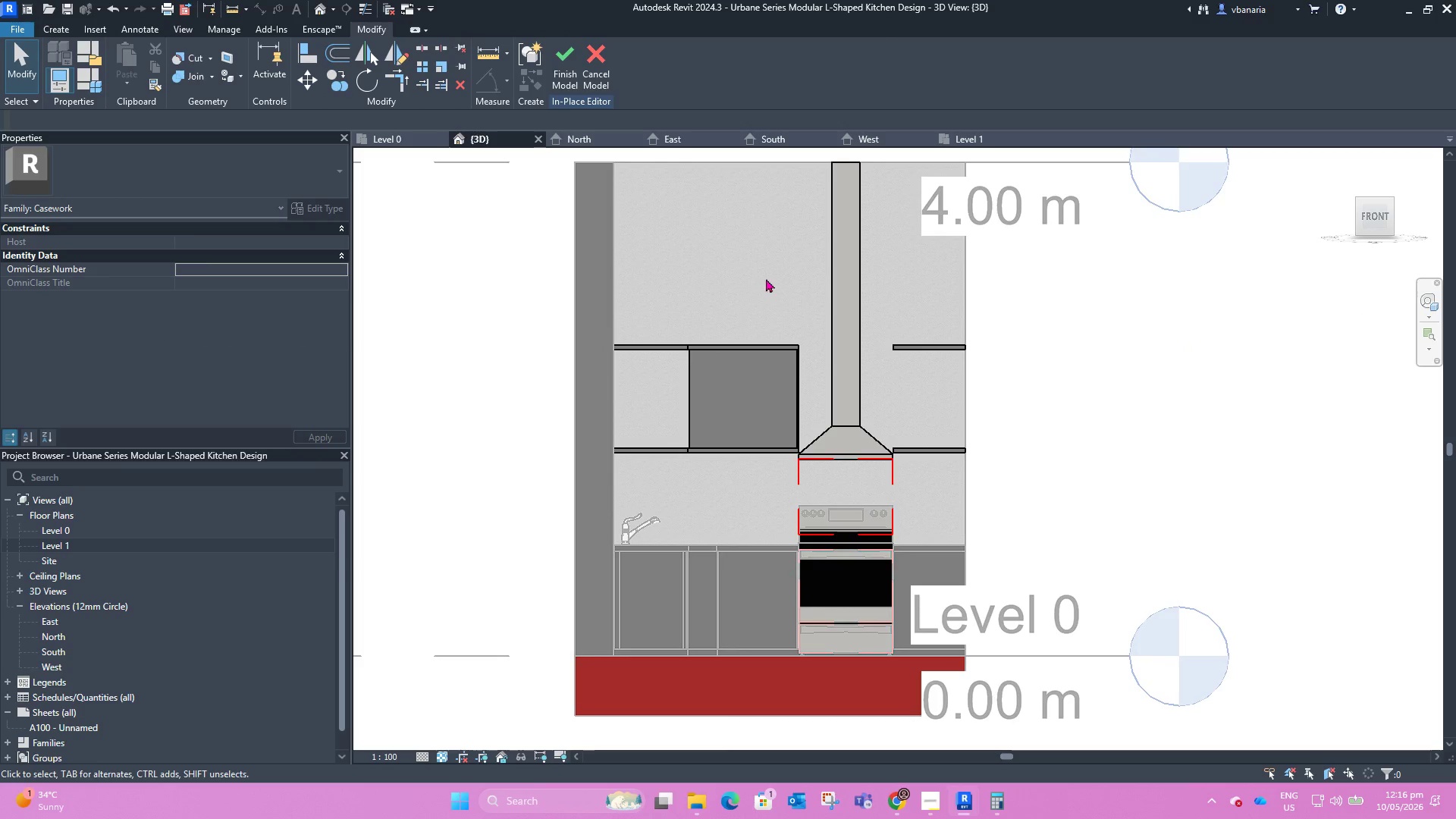 
hold_key(key=ShiftLeft, duration=1.47)
 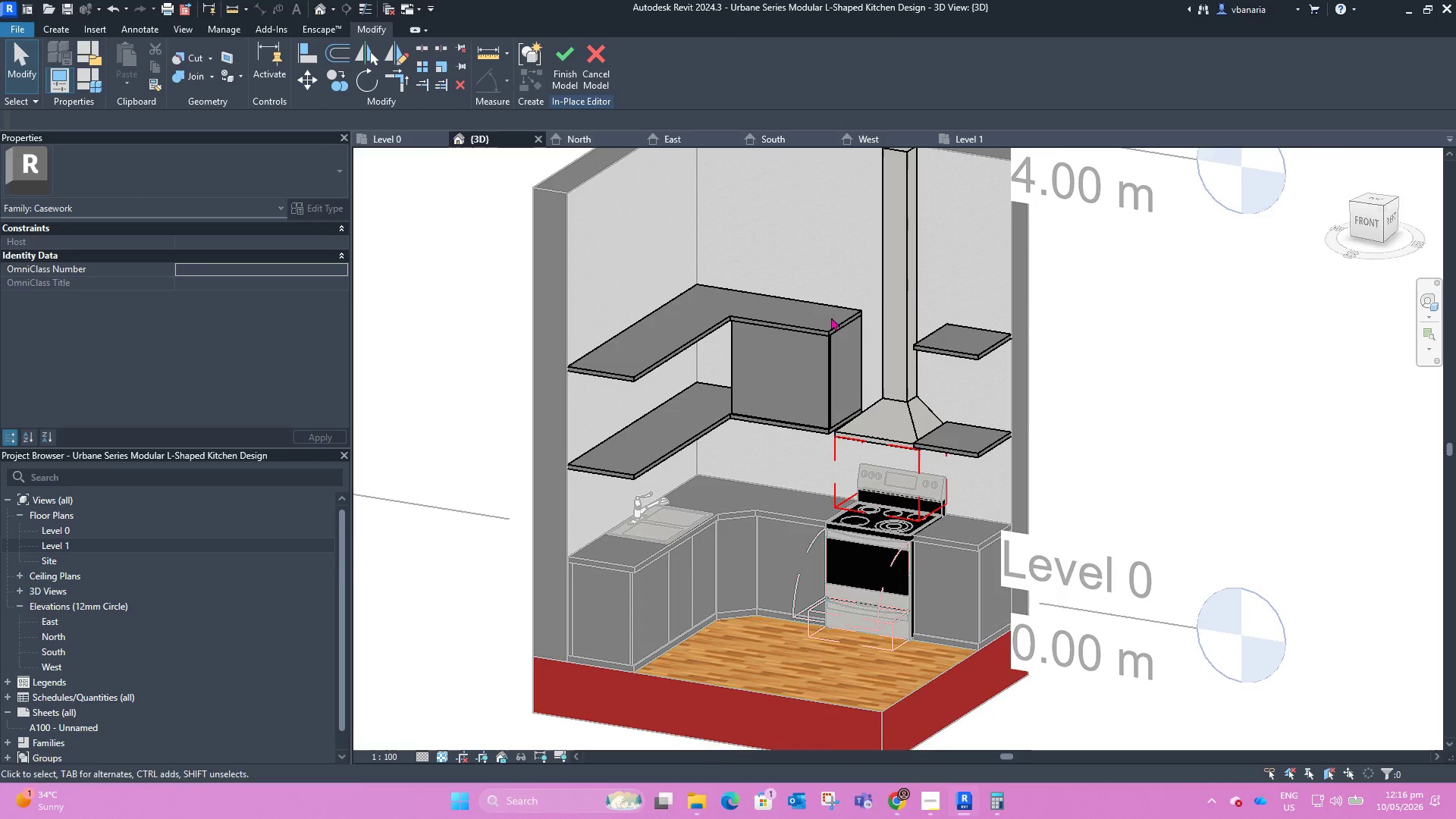 
scroll: coordinate [849, 309], scroll_direction: up, amount: 3.0
 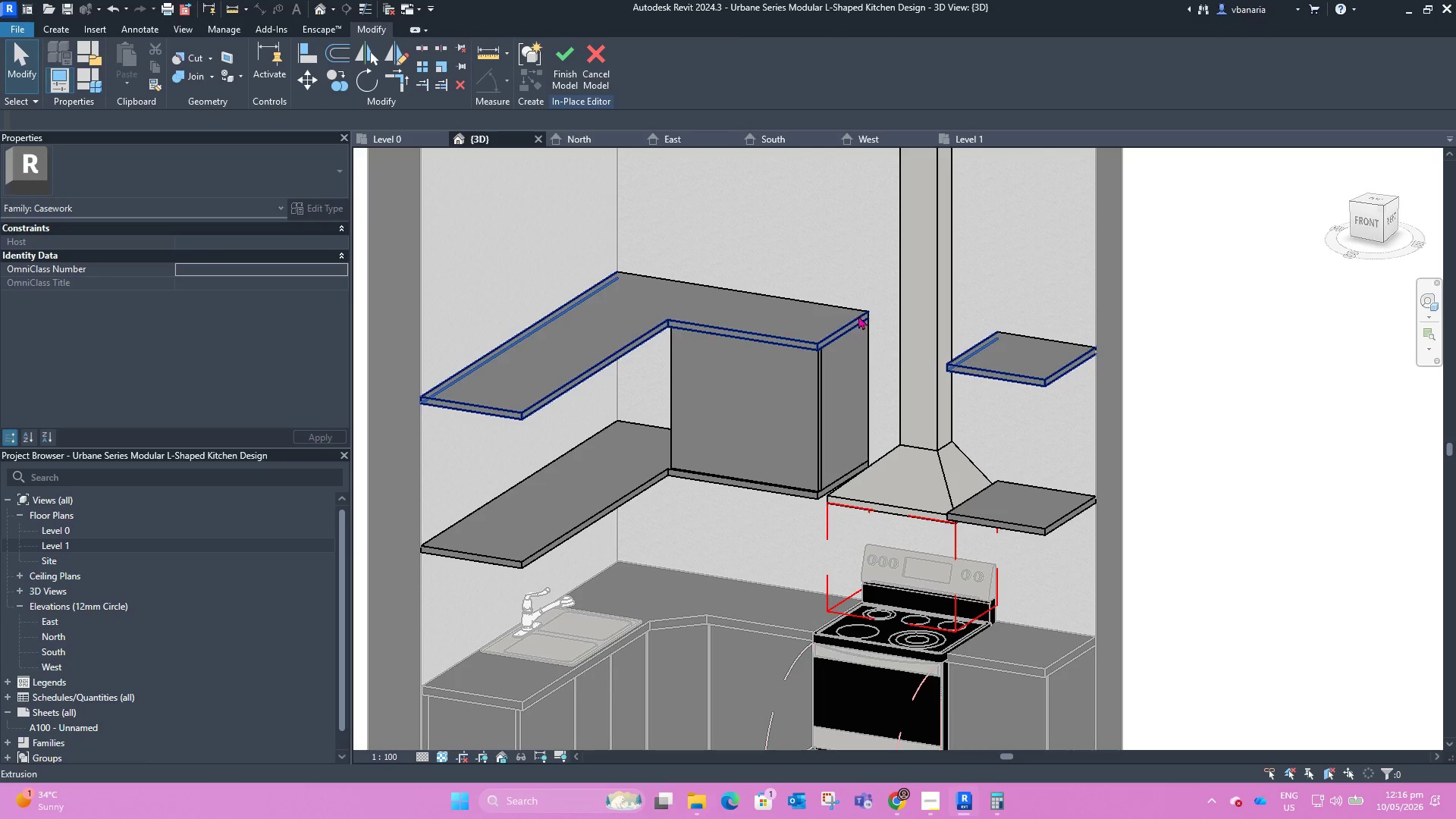 
left_click([858, 315])
 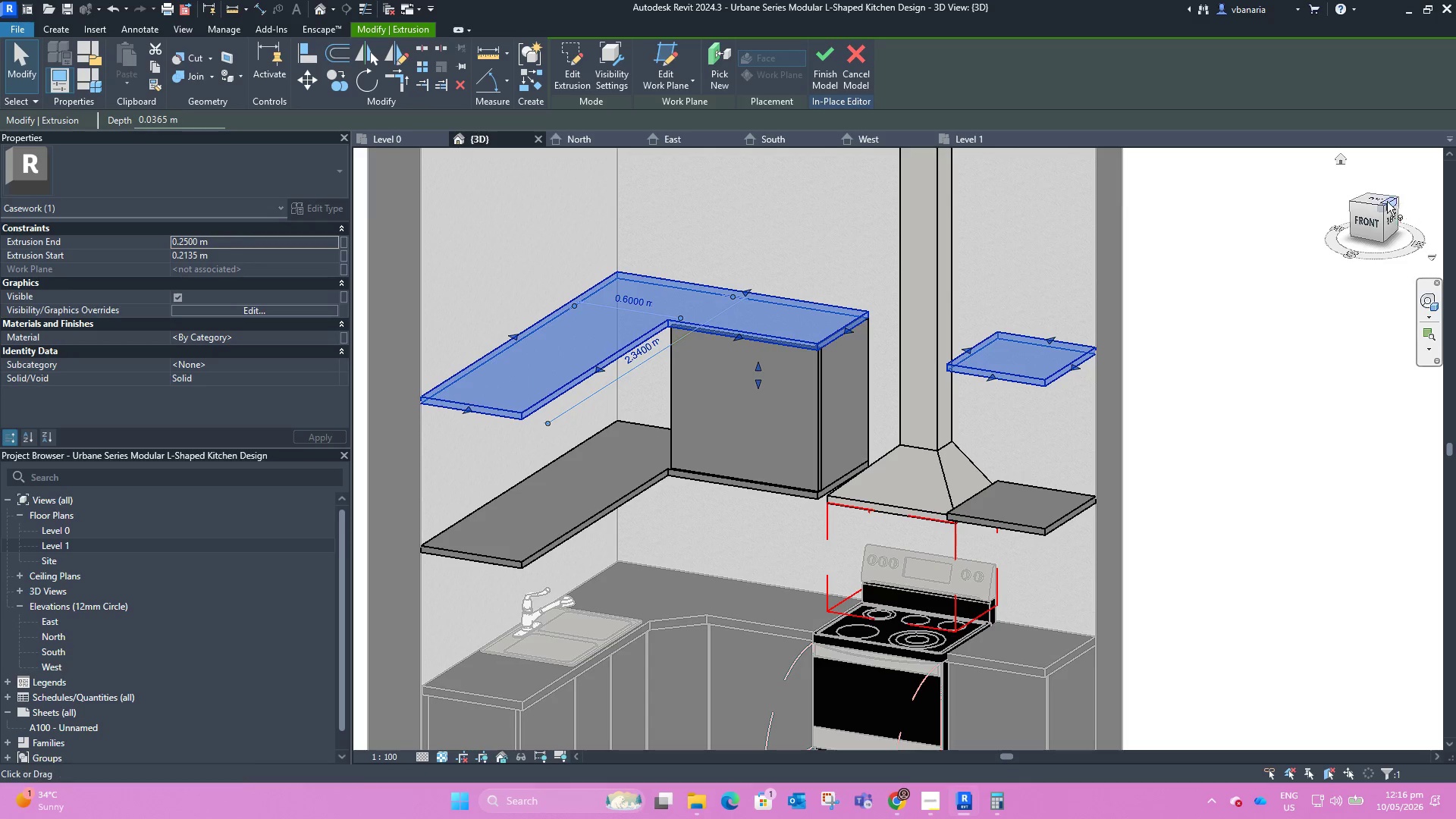 
left_click([1377, 201])
 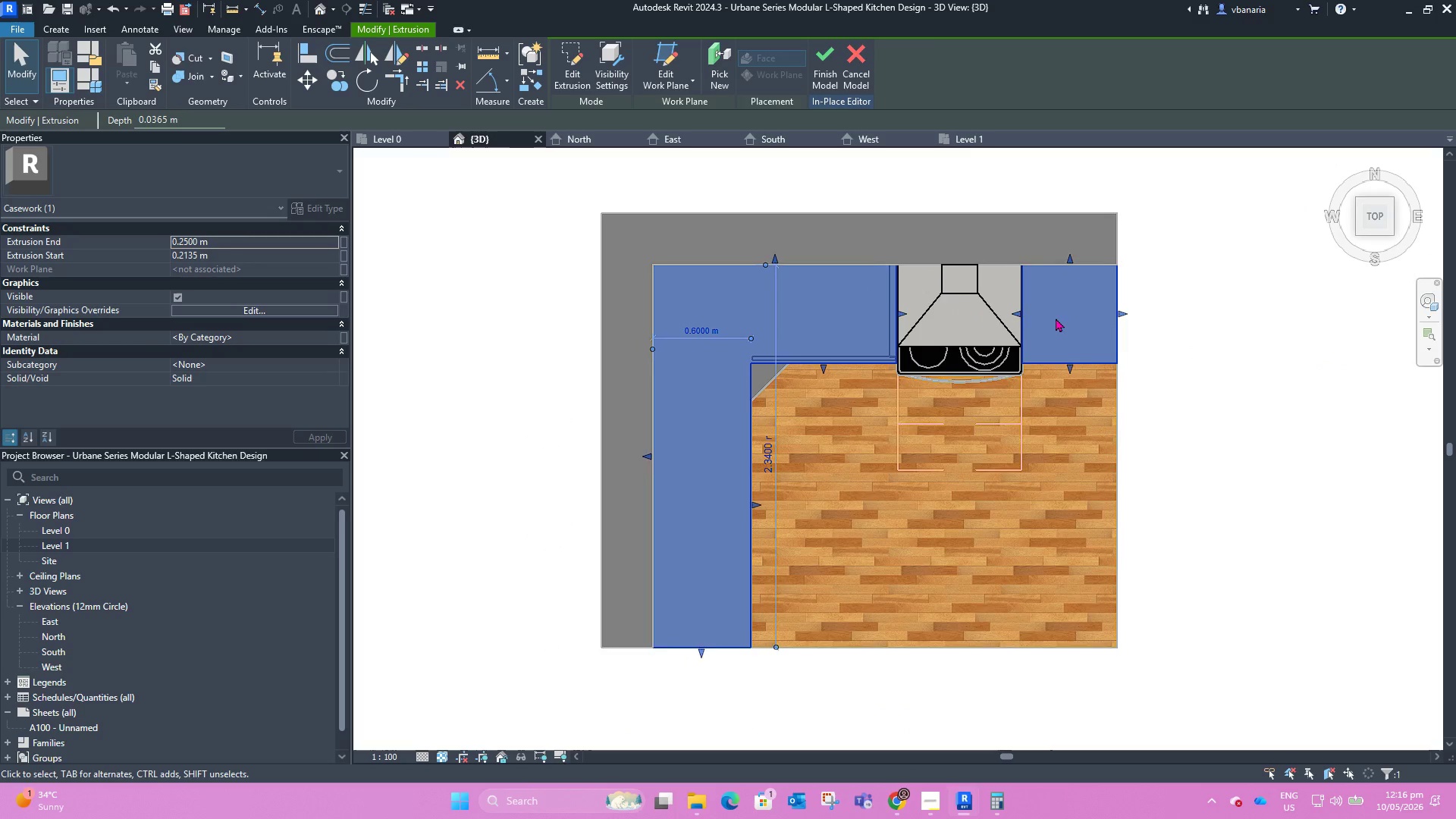 
scroll: coordinate [1092, 277], scroll_direction: up, amount: 4.0
 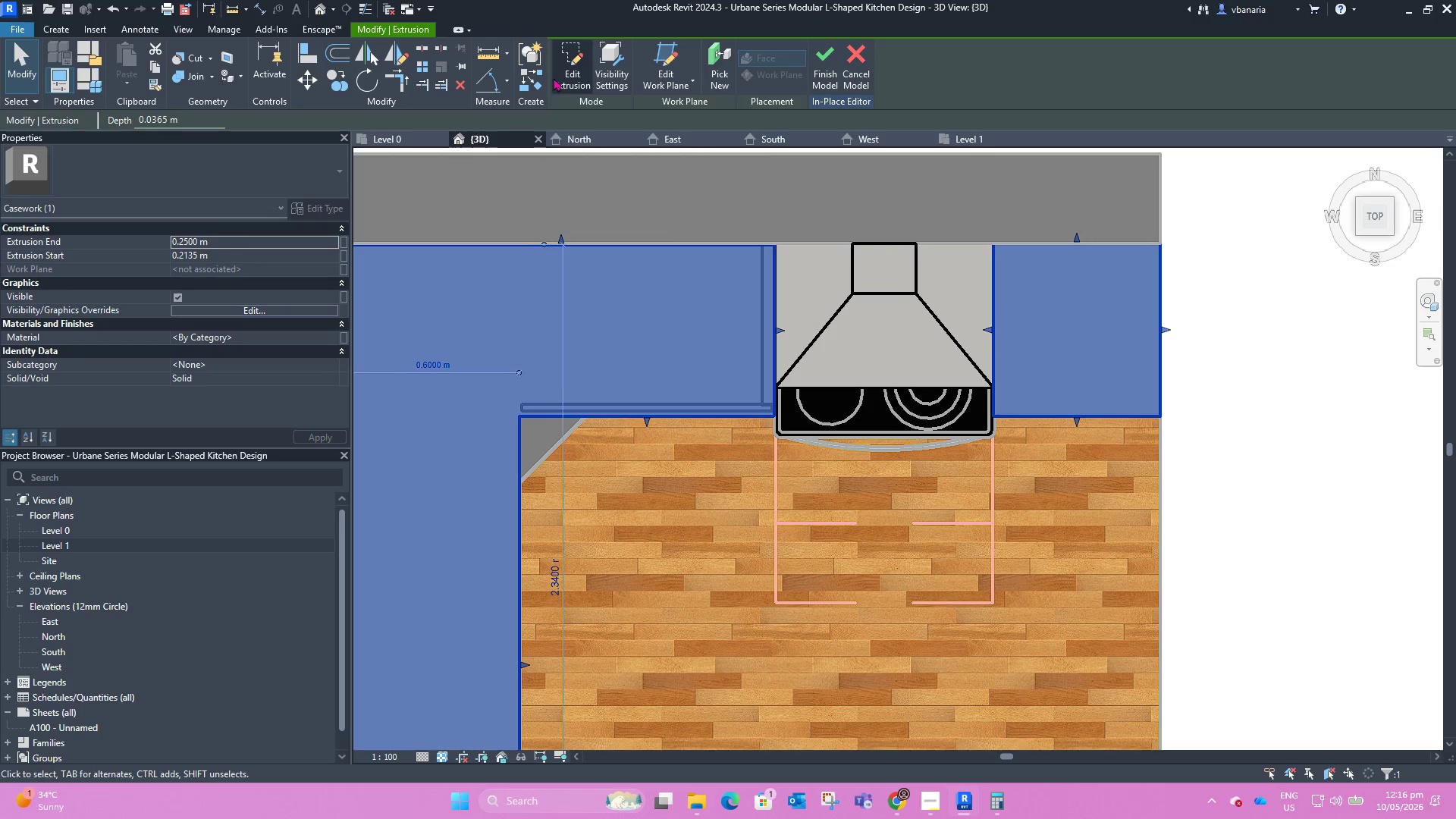 
left_click([571, 74])
 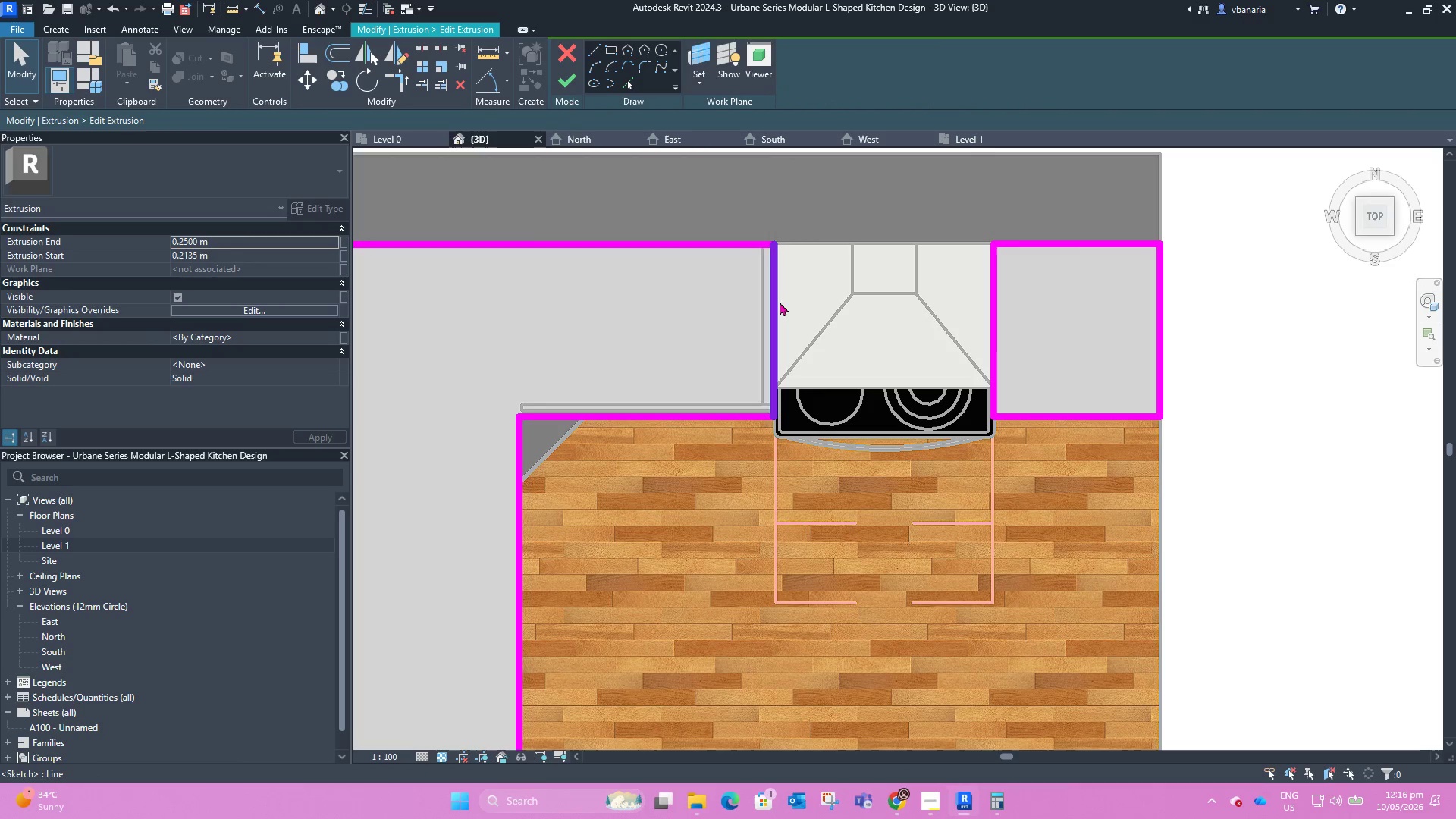 
left_click_drag(start_coordinate=[779, 302], to_coordinate=[995, 316])